 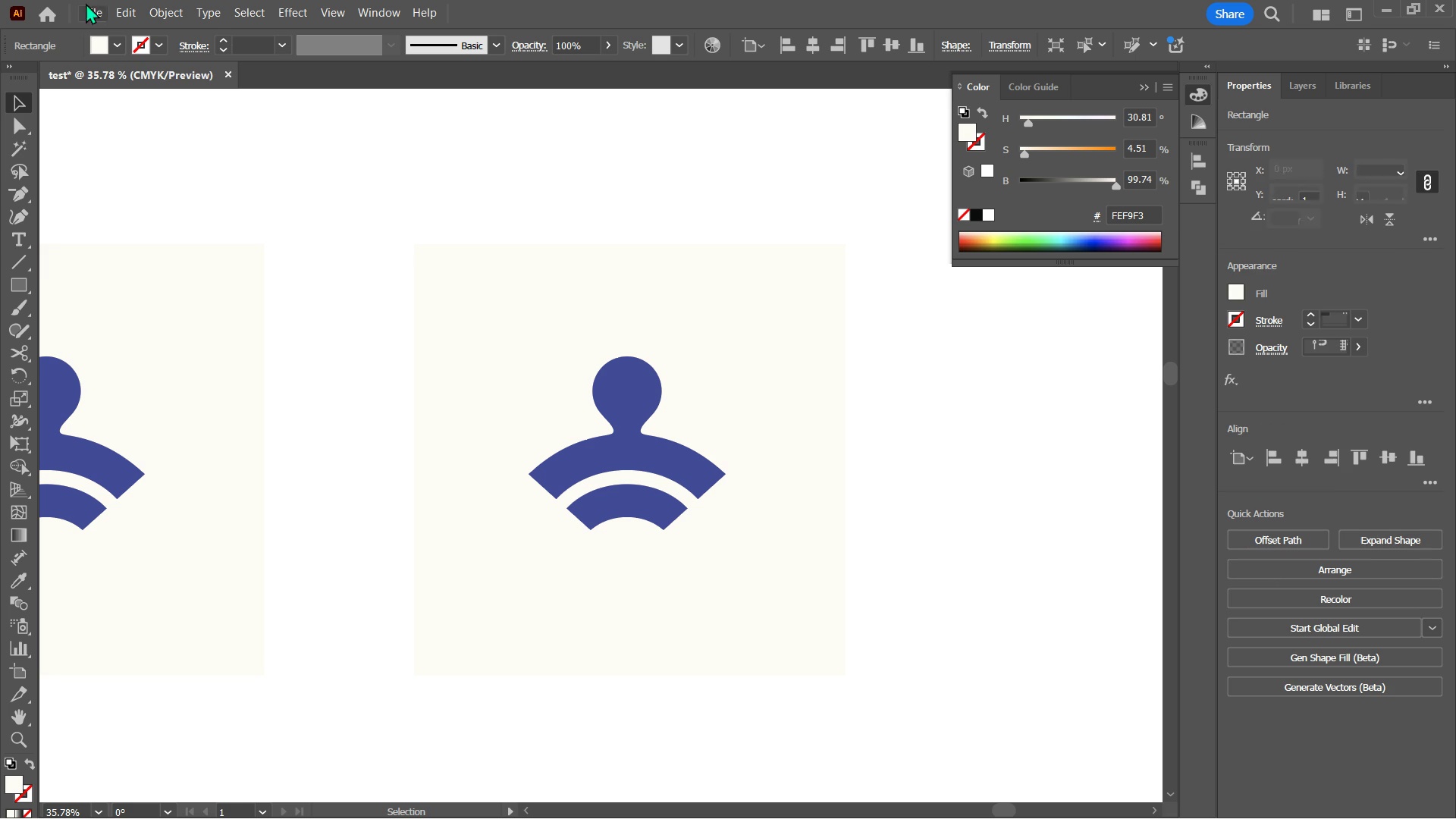 
left_click([104, 49])
 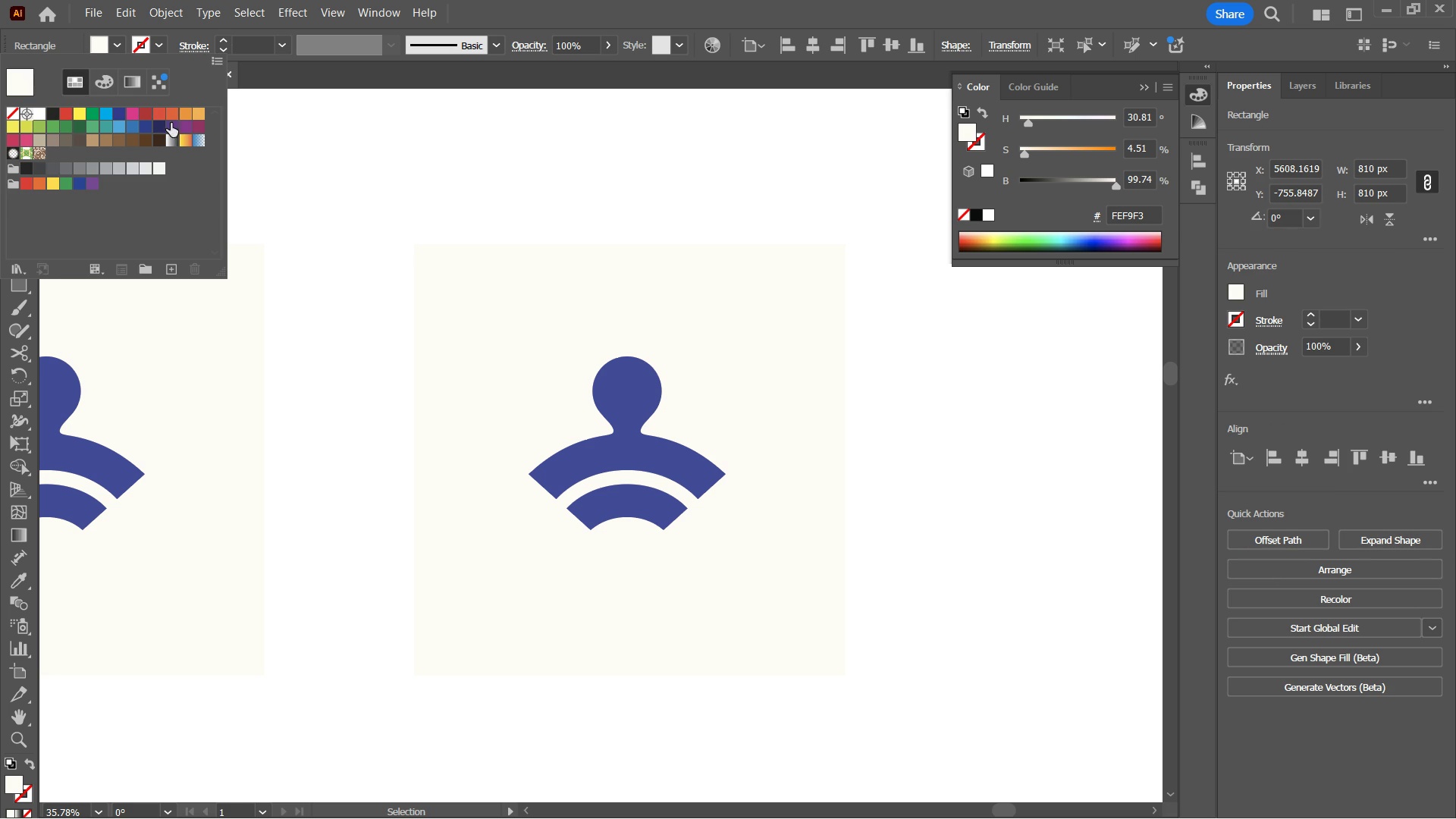 
left_click([170, 114])
 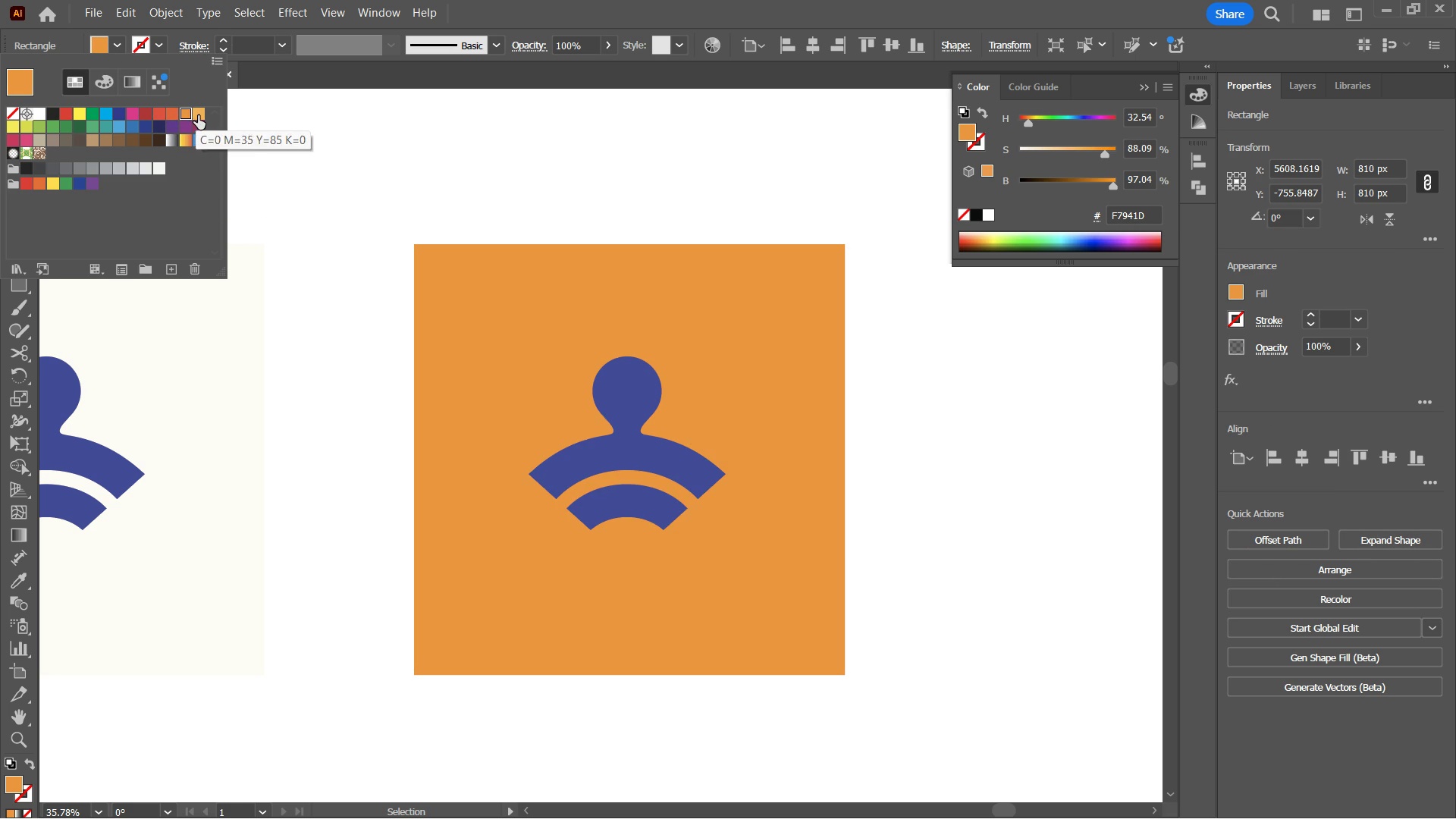 
double_click([201, 115])
 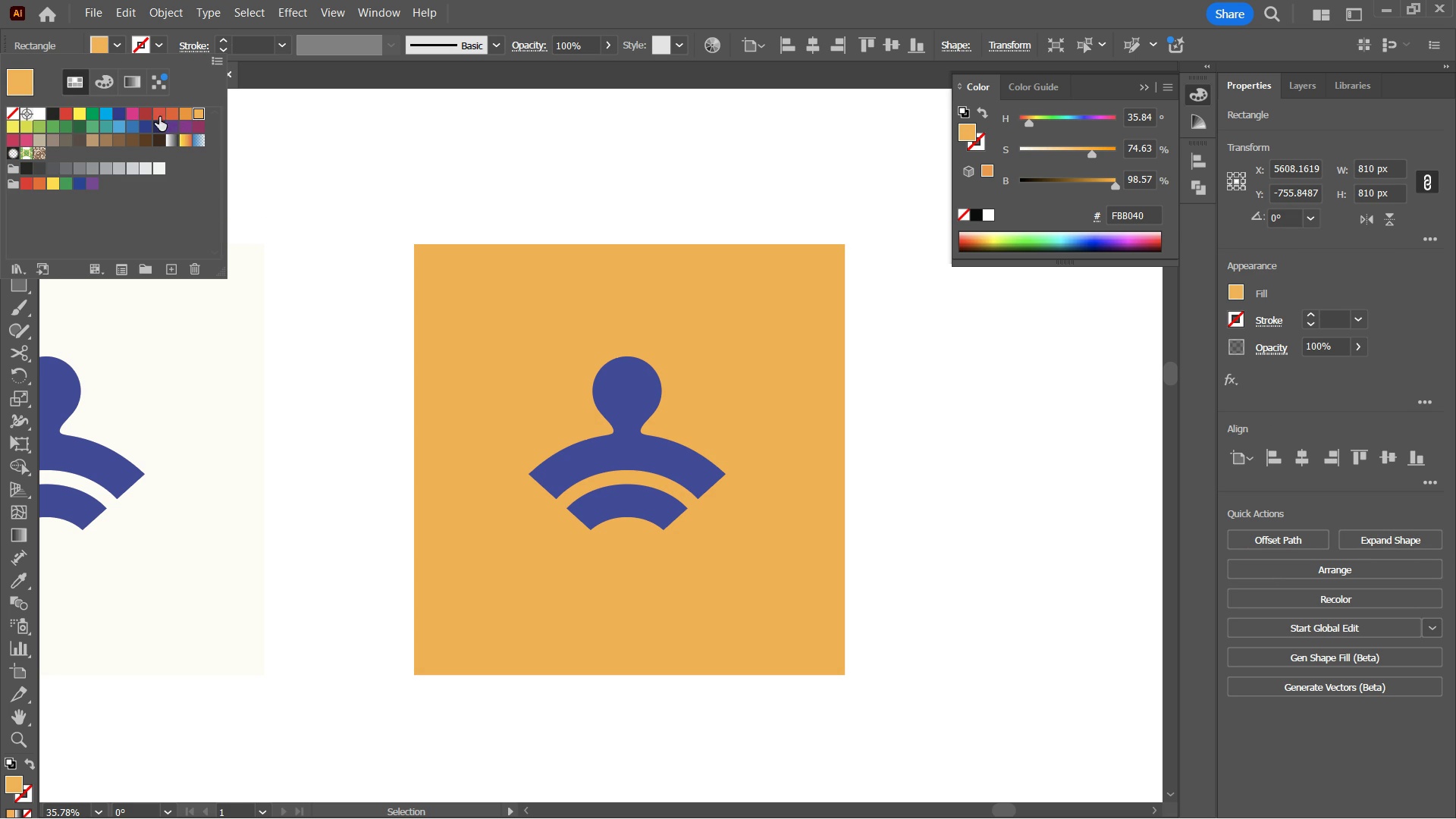 
left_click([176, 115])
 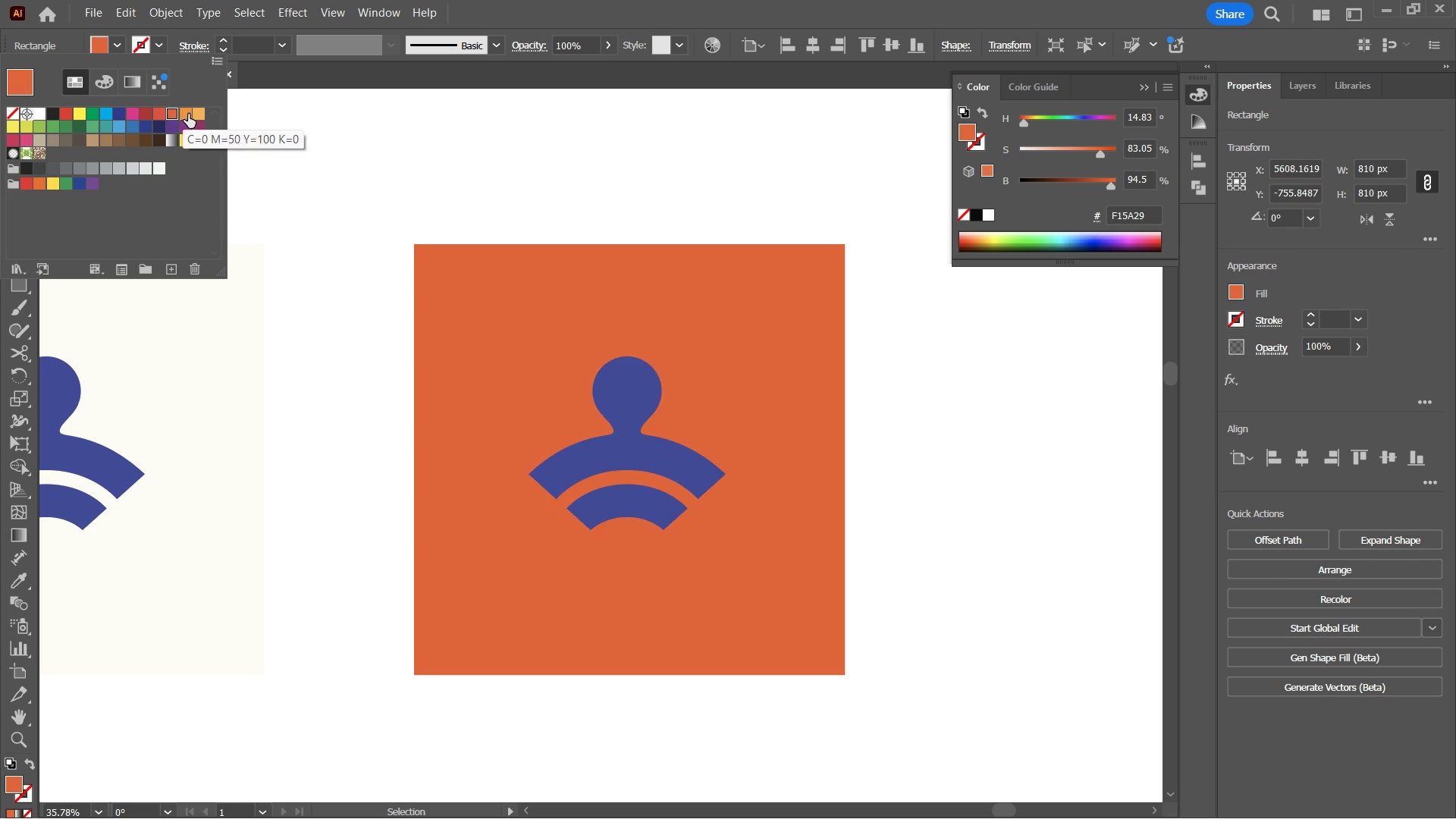 
left_click([188, 114])
 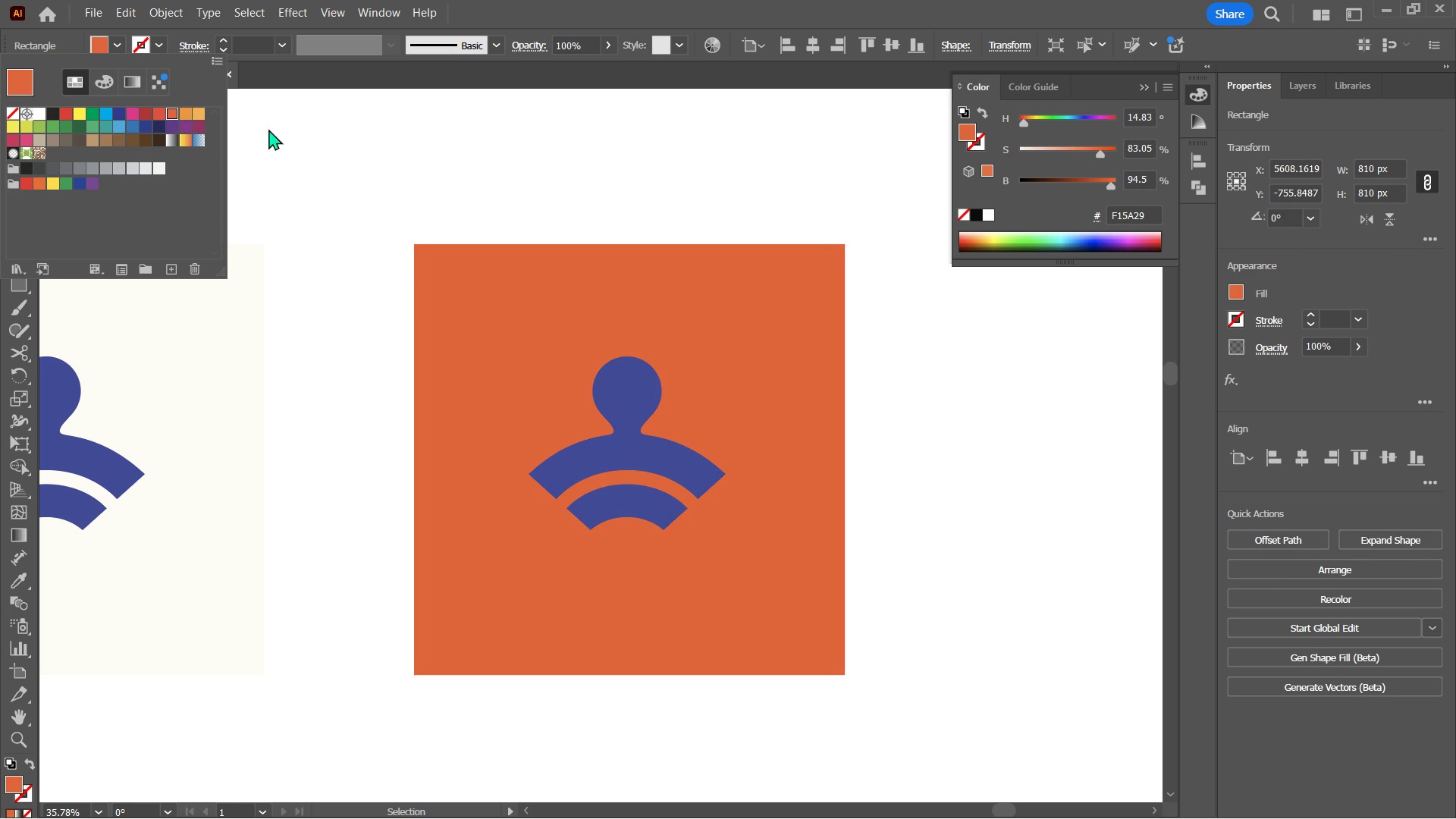 
double_click([451, 139])
 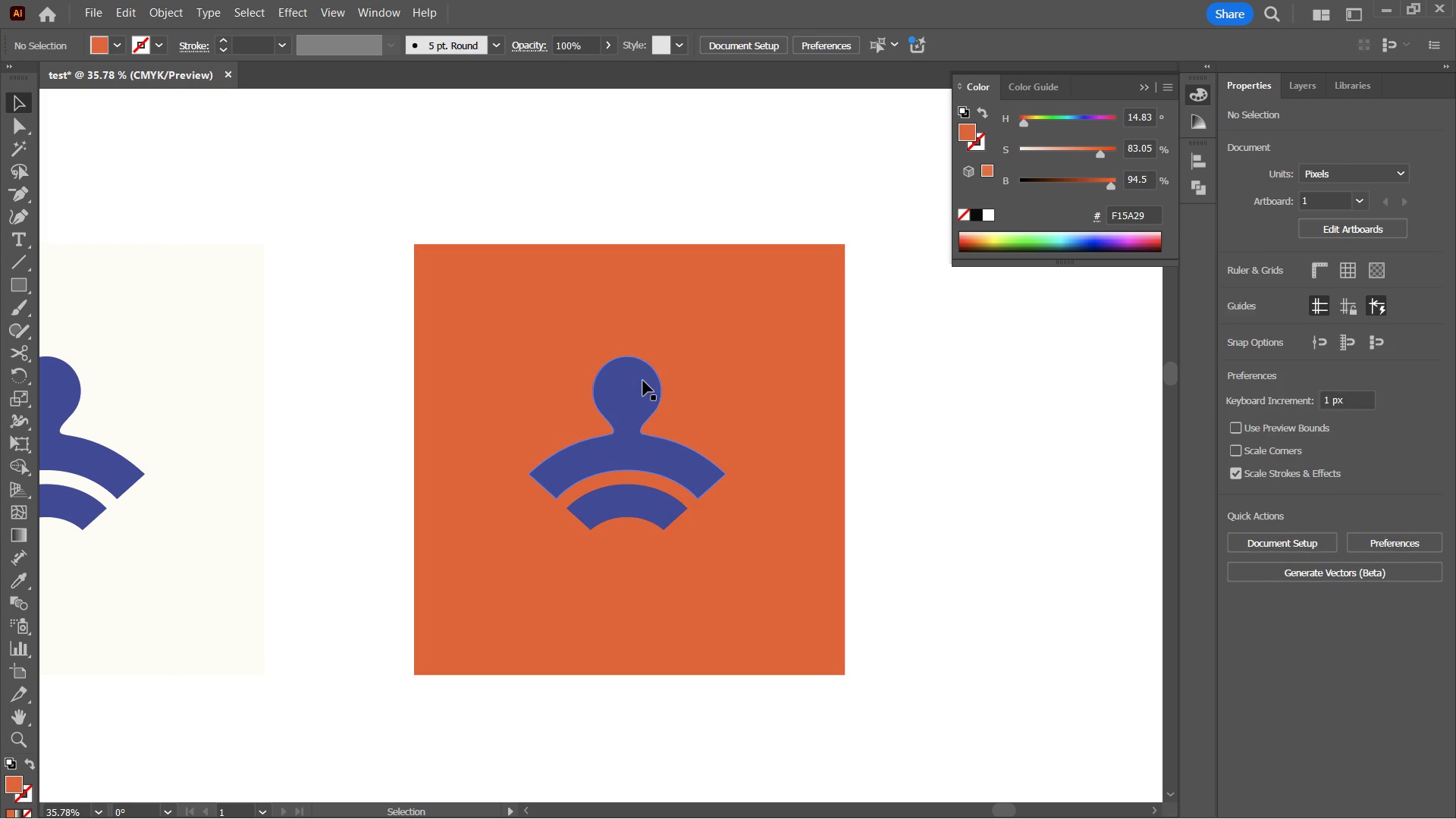 
triple_click([643, 381])
 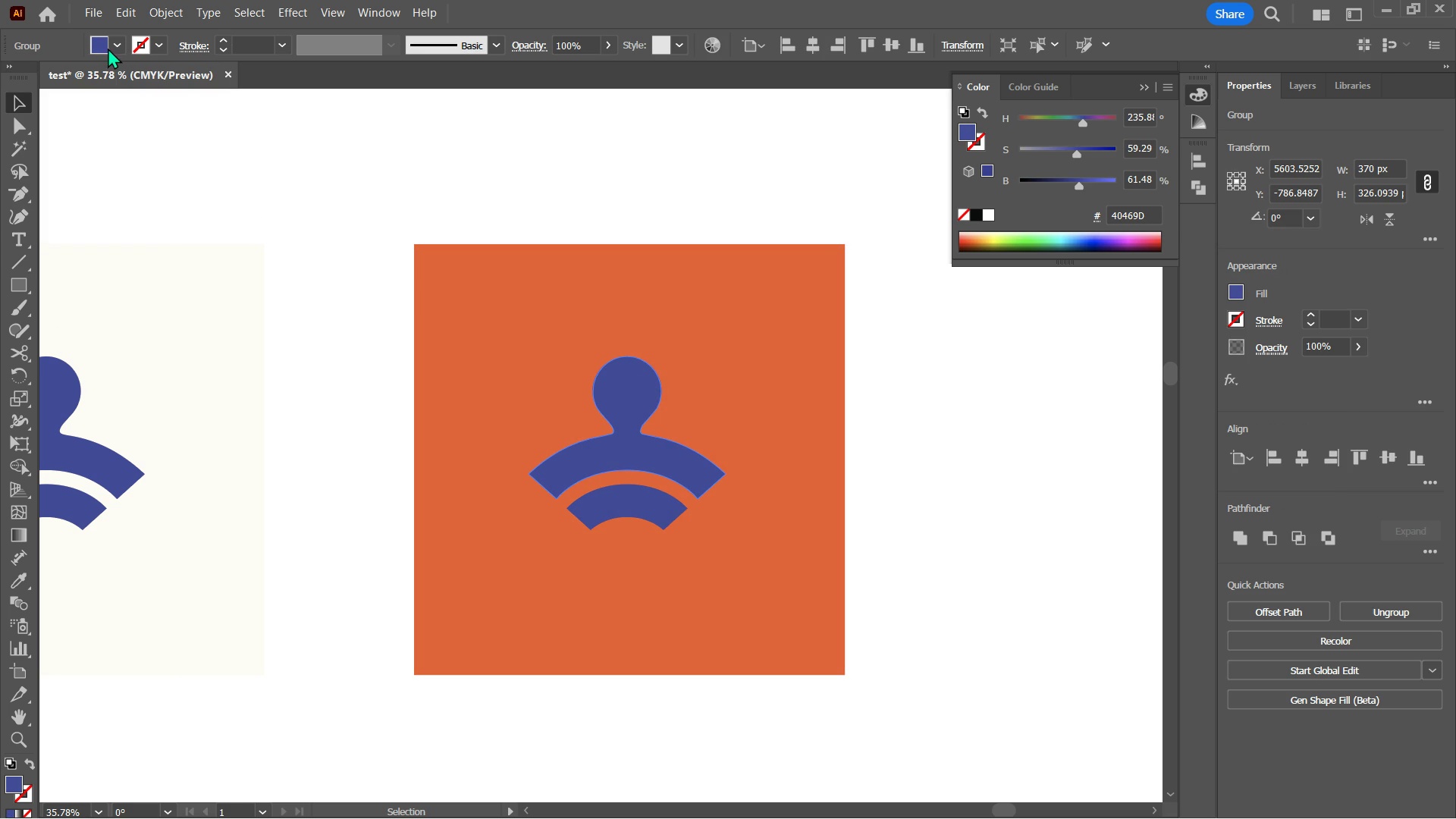 
left_click([107, 48])
 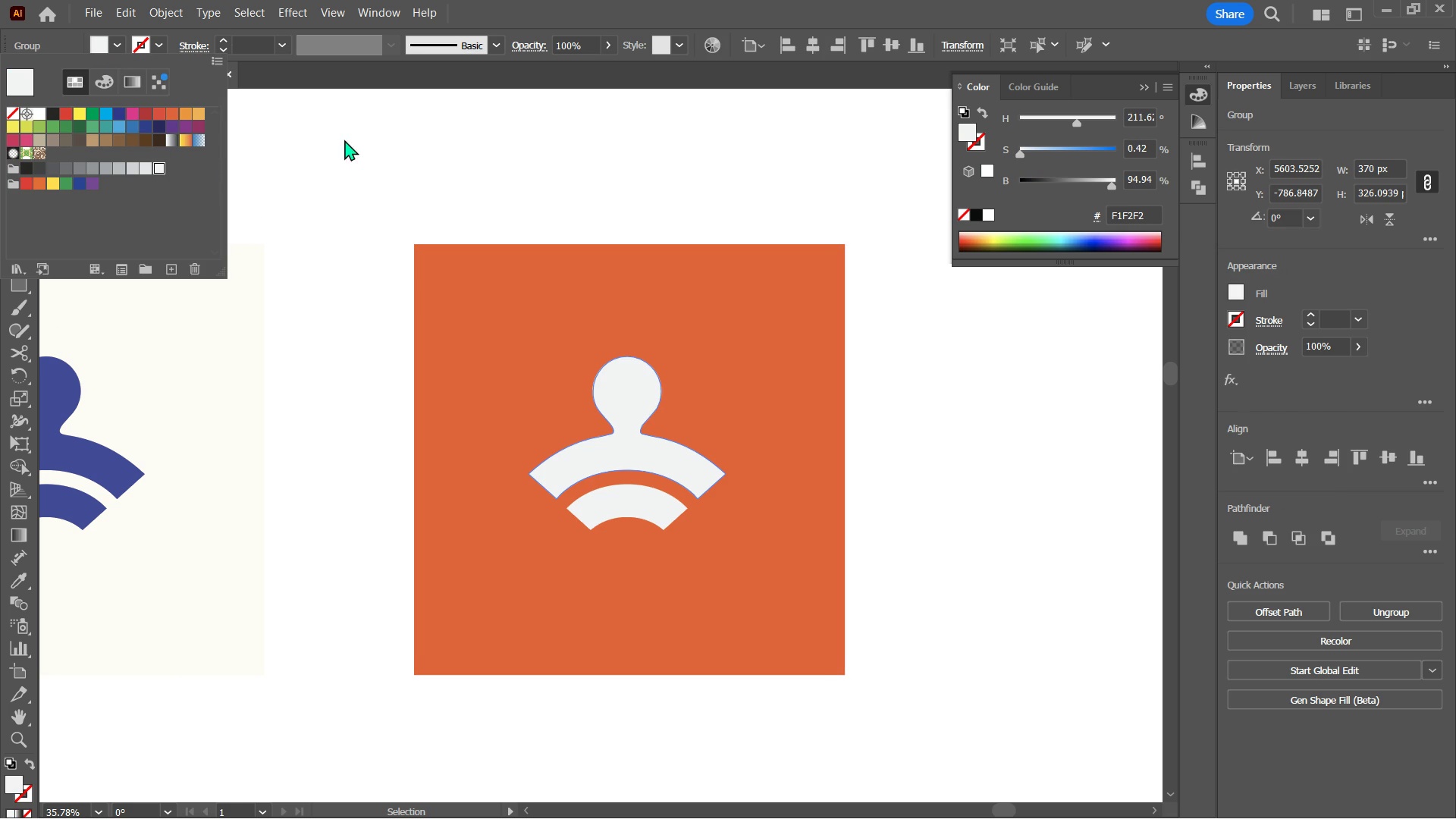 
double_click([529, 105])
 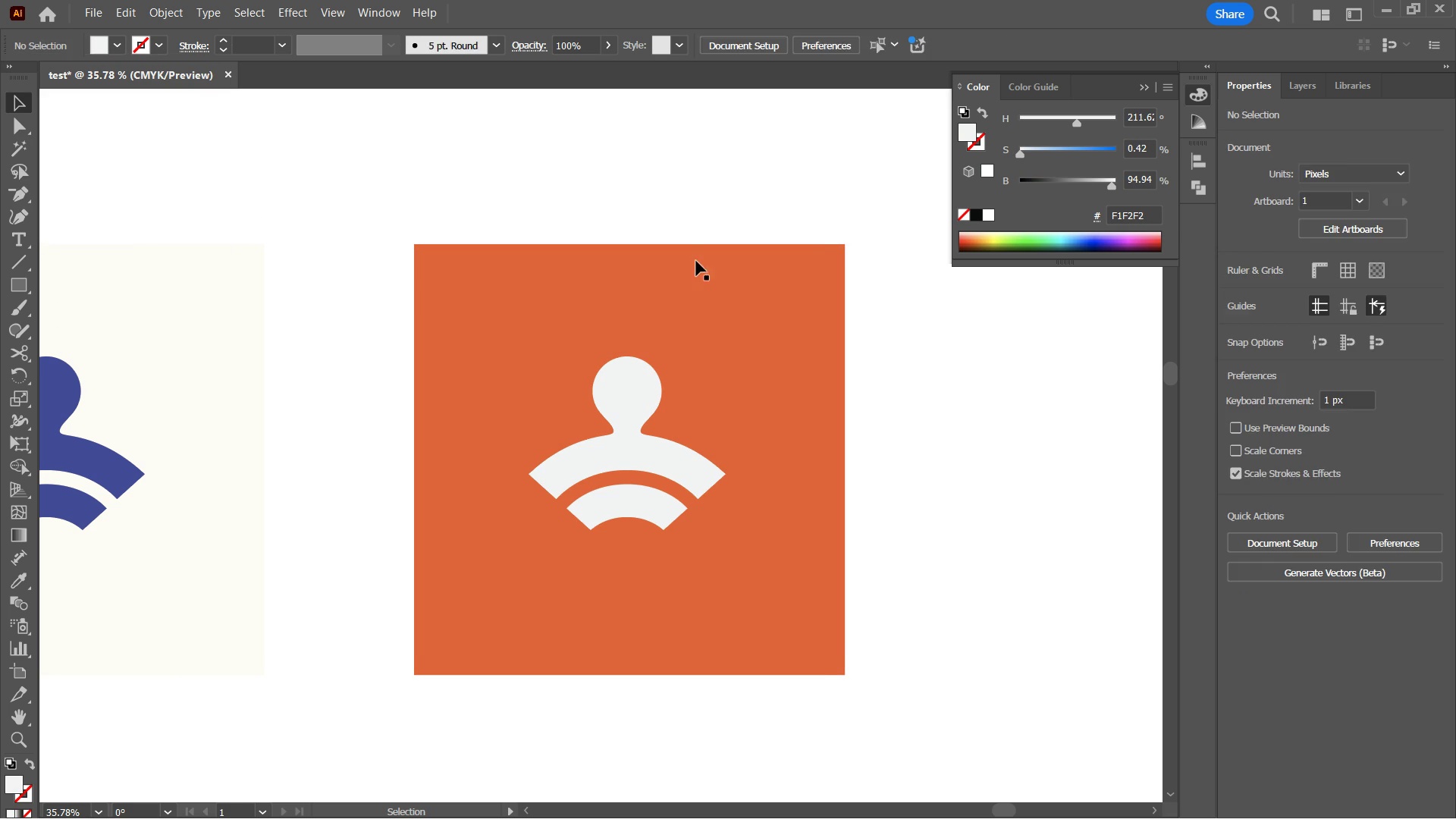 
triple_click([696, 261])